 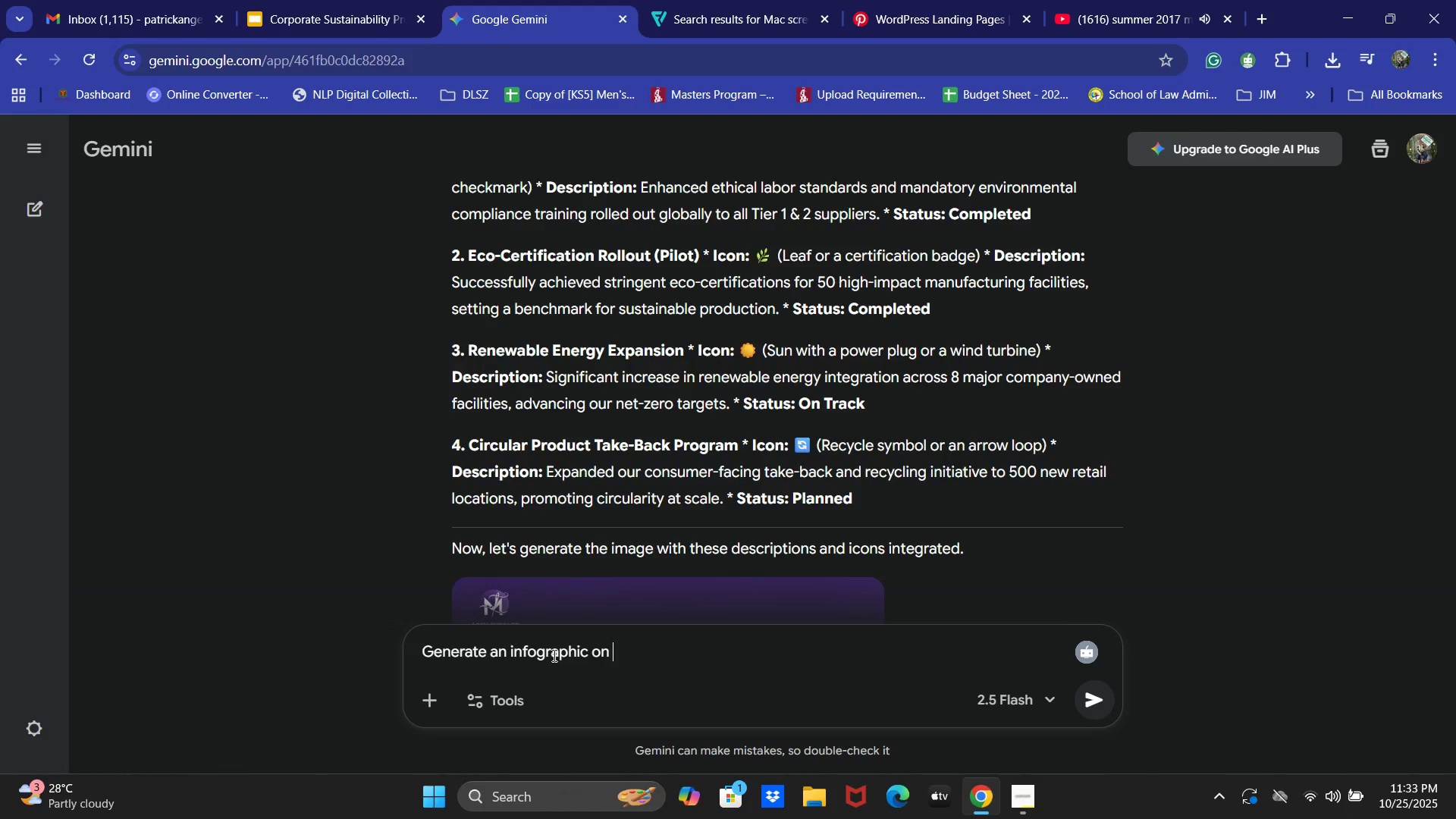 
key(Control+ControlLeft)
 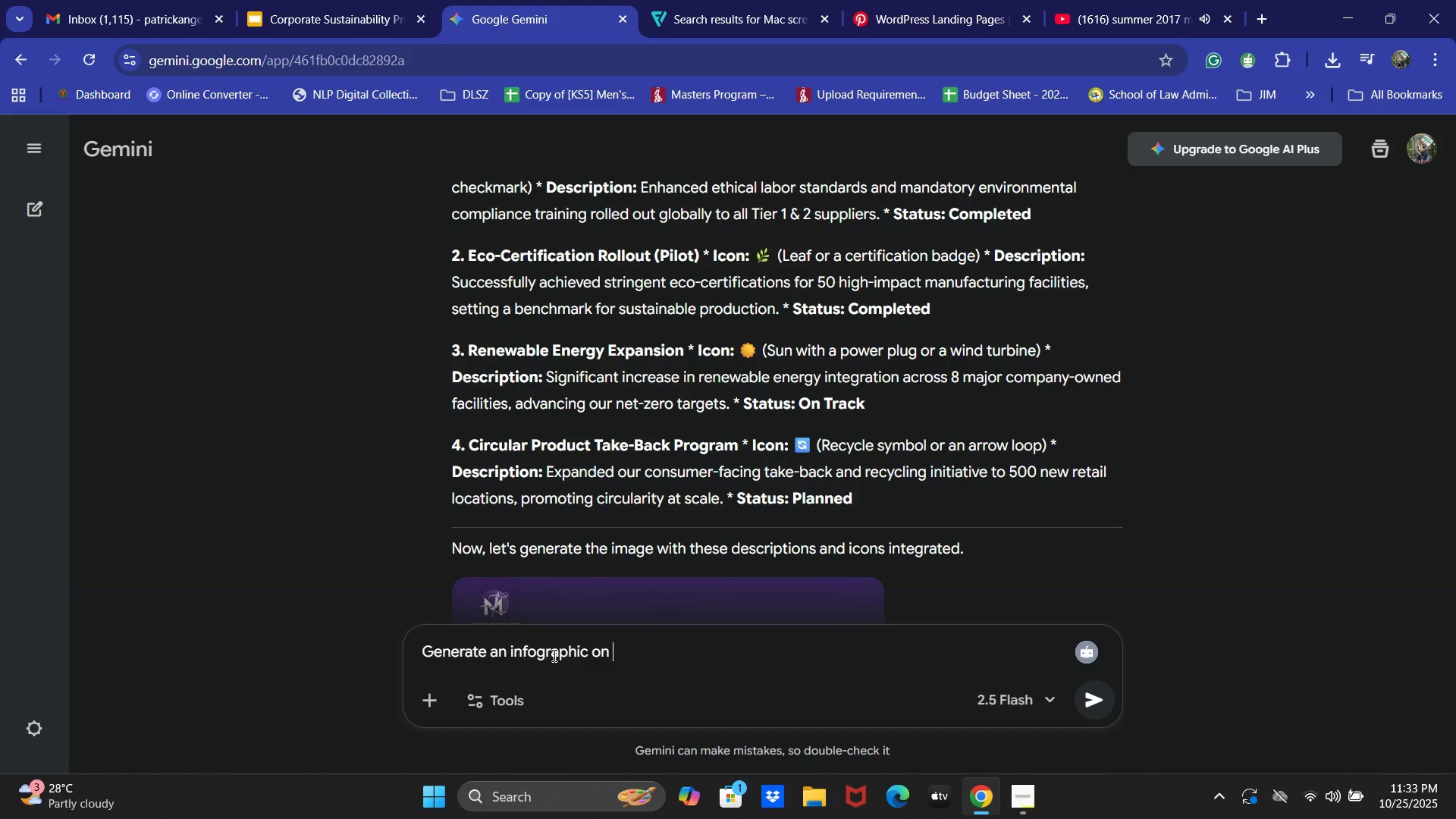 
key(Control+V)
 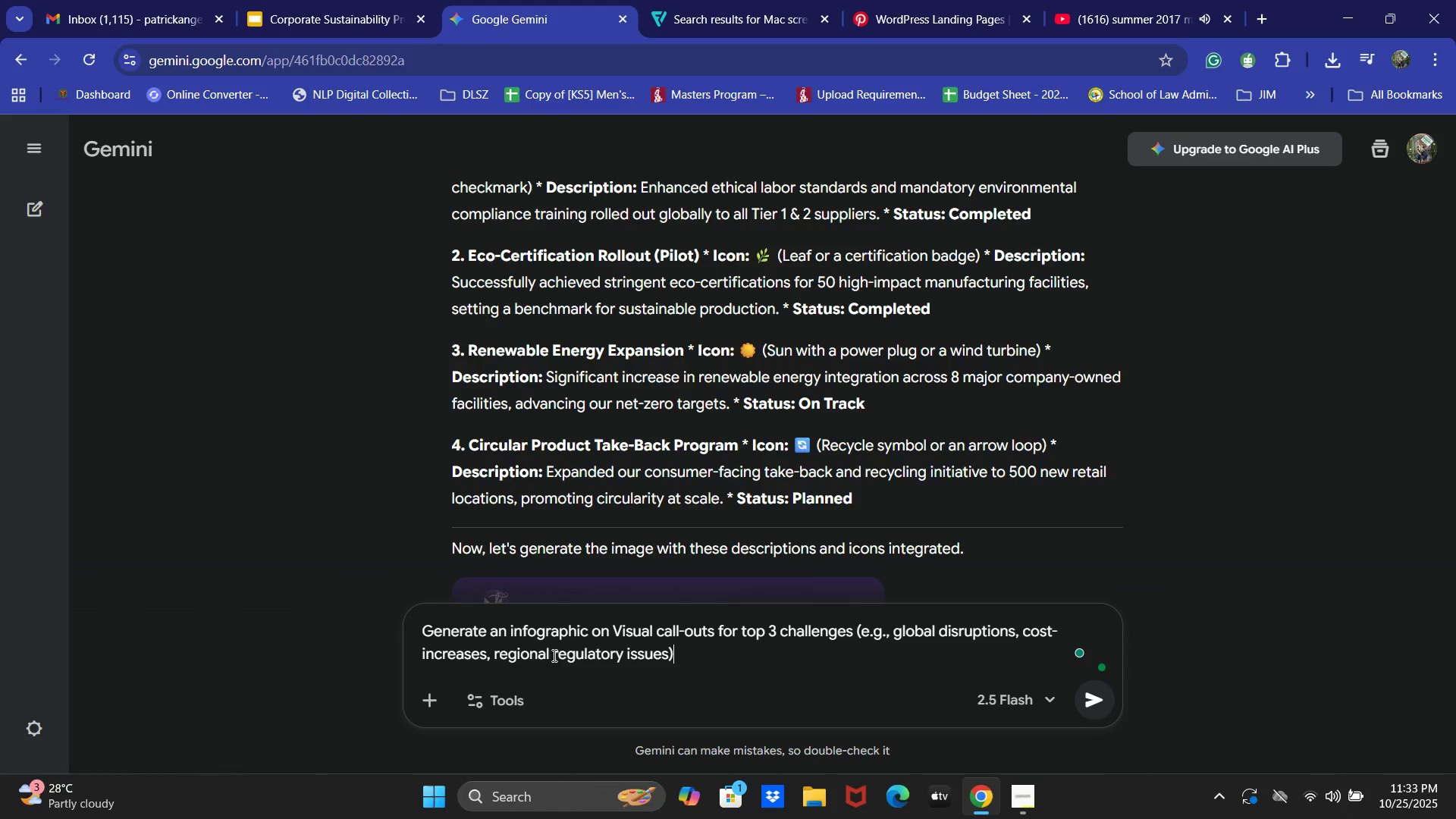 
key(Enter)
 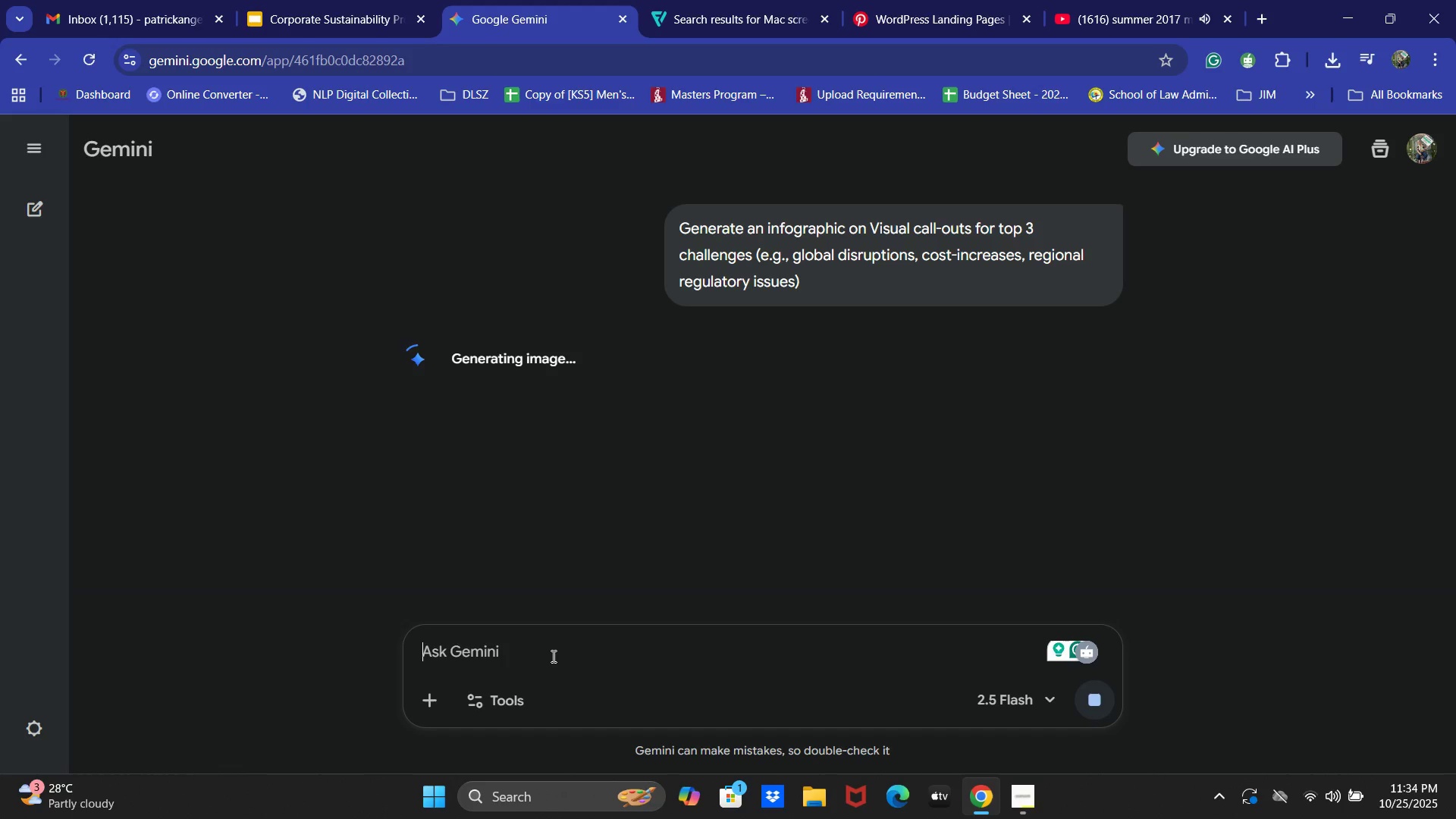 
wait(42.79)
 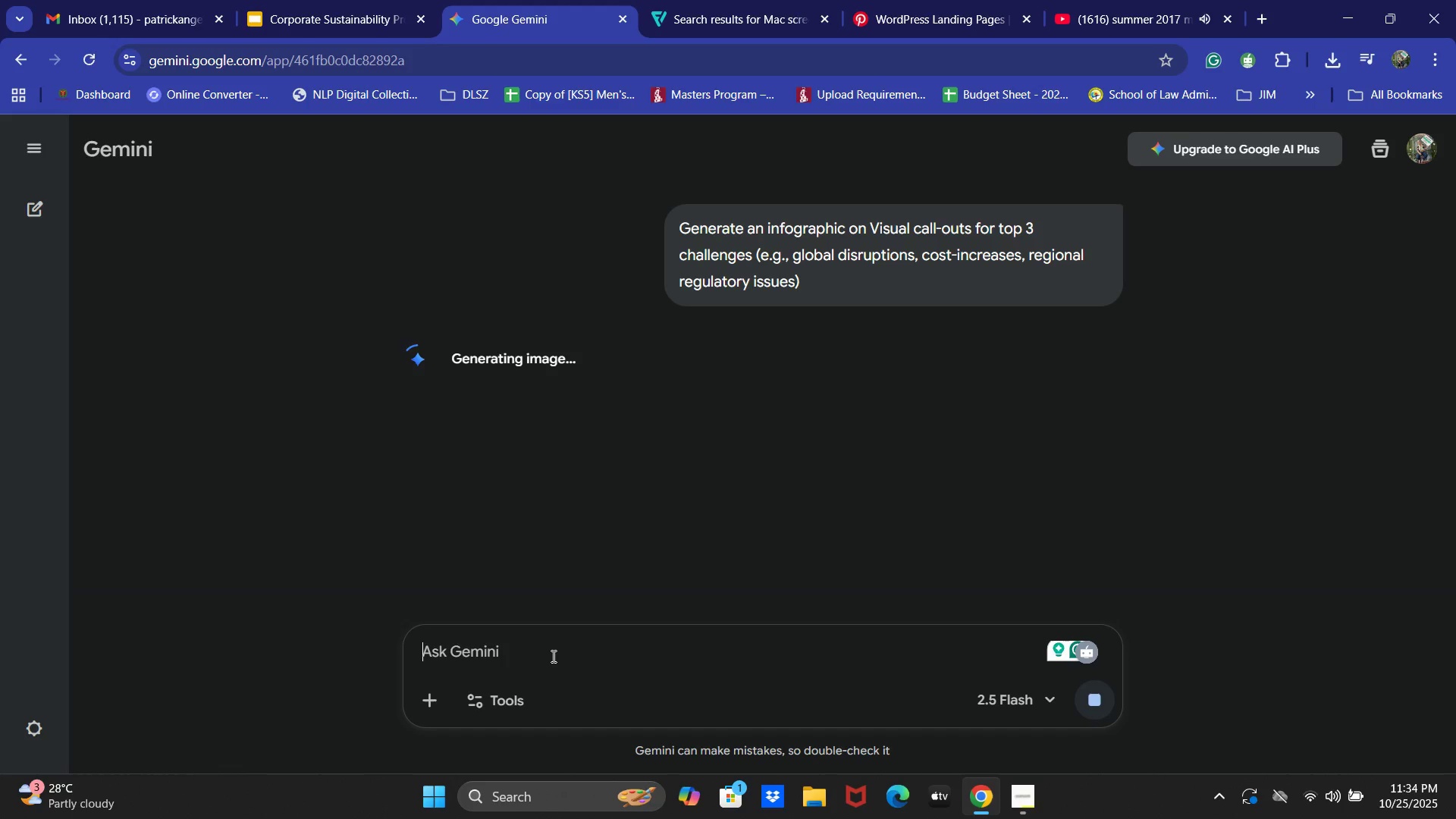 
scroll: coordinate [662, 490], scroll_direction: down, amount: 2.0
 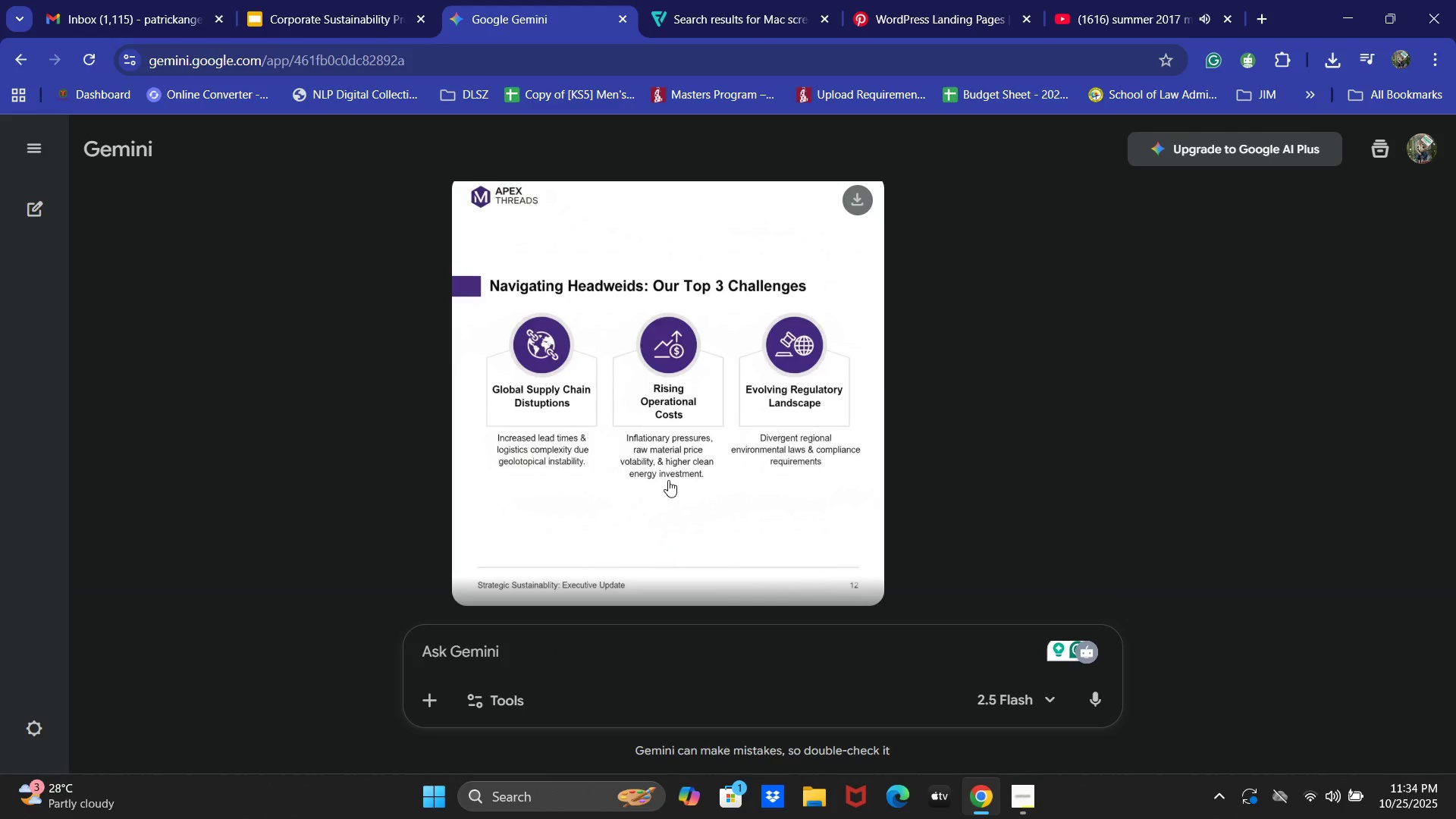 
scroll: coordinate [670, 477], scroll_direction: up, amount: 4.0
 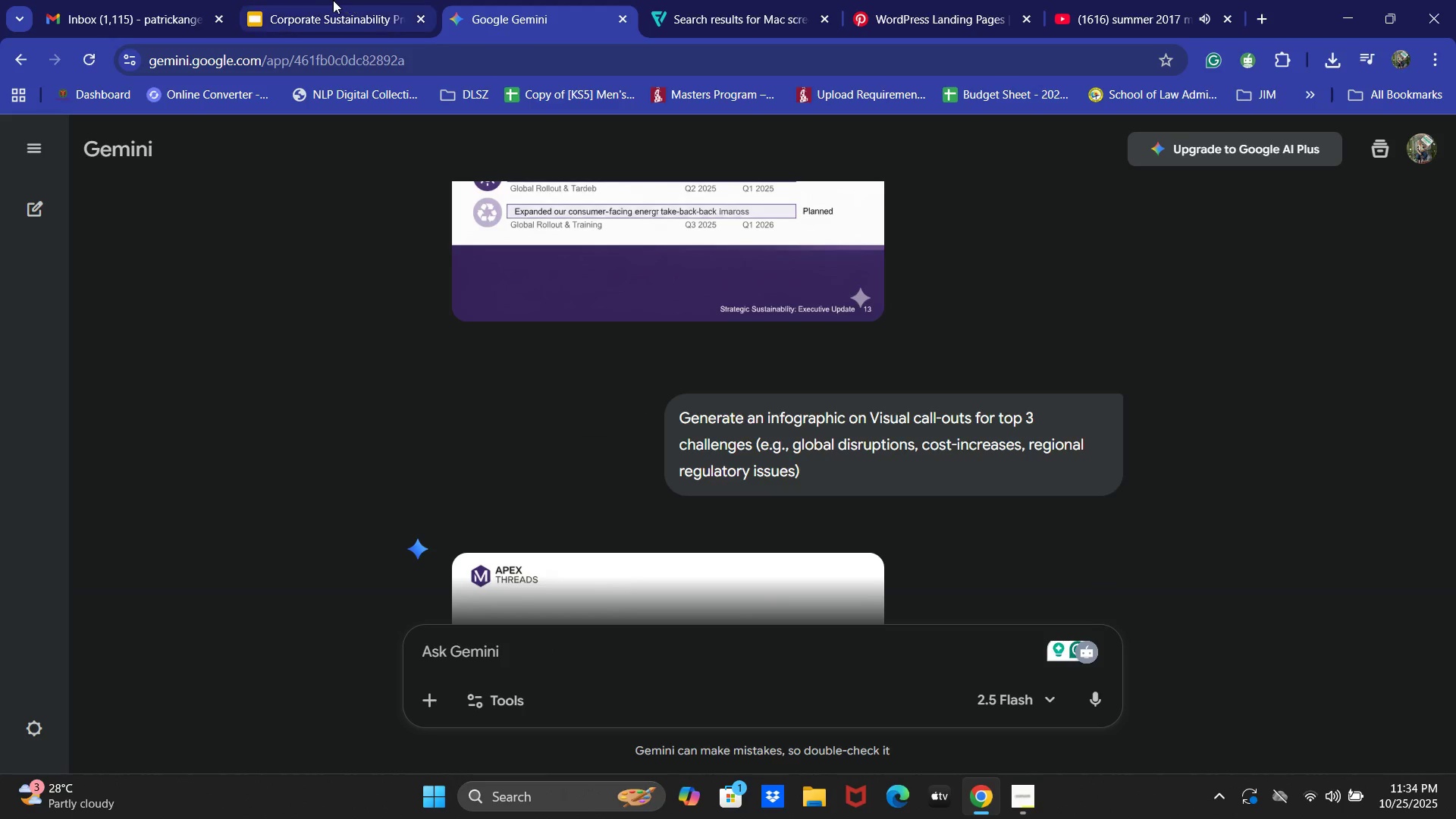 
left_click([330, 0])
 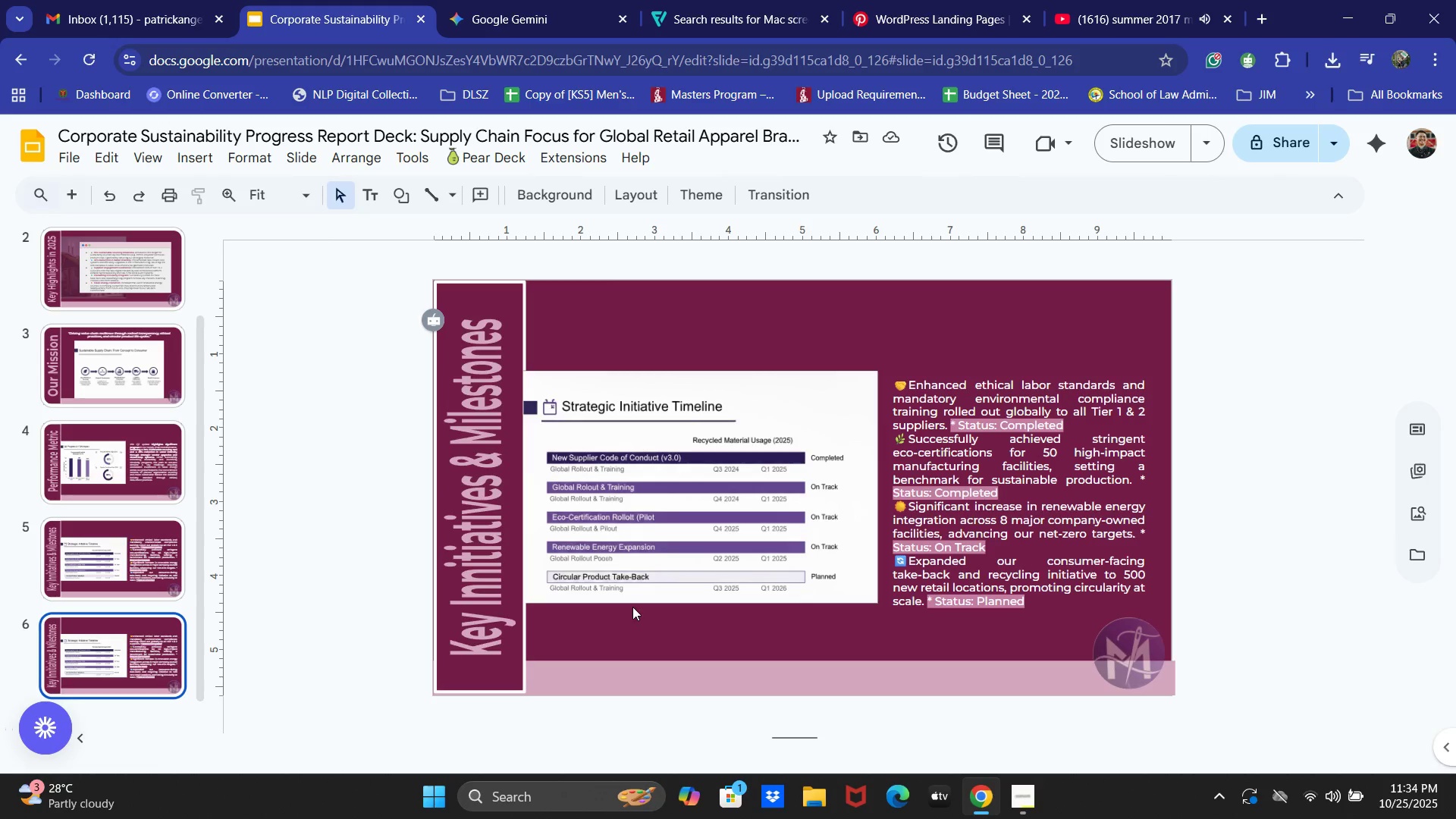 
left_click([673, 503])
 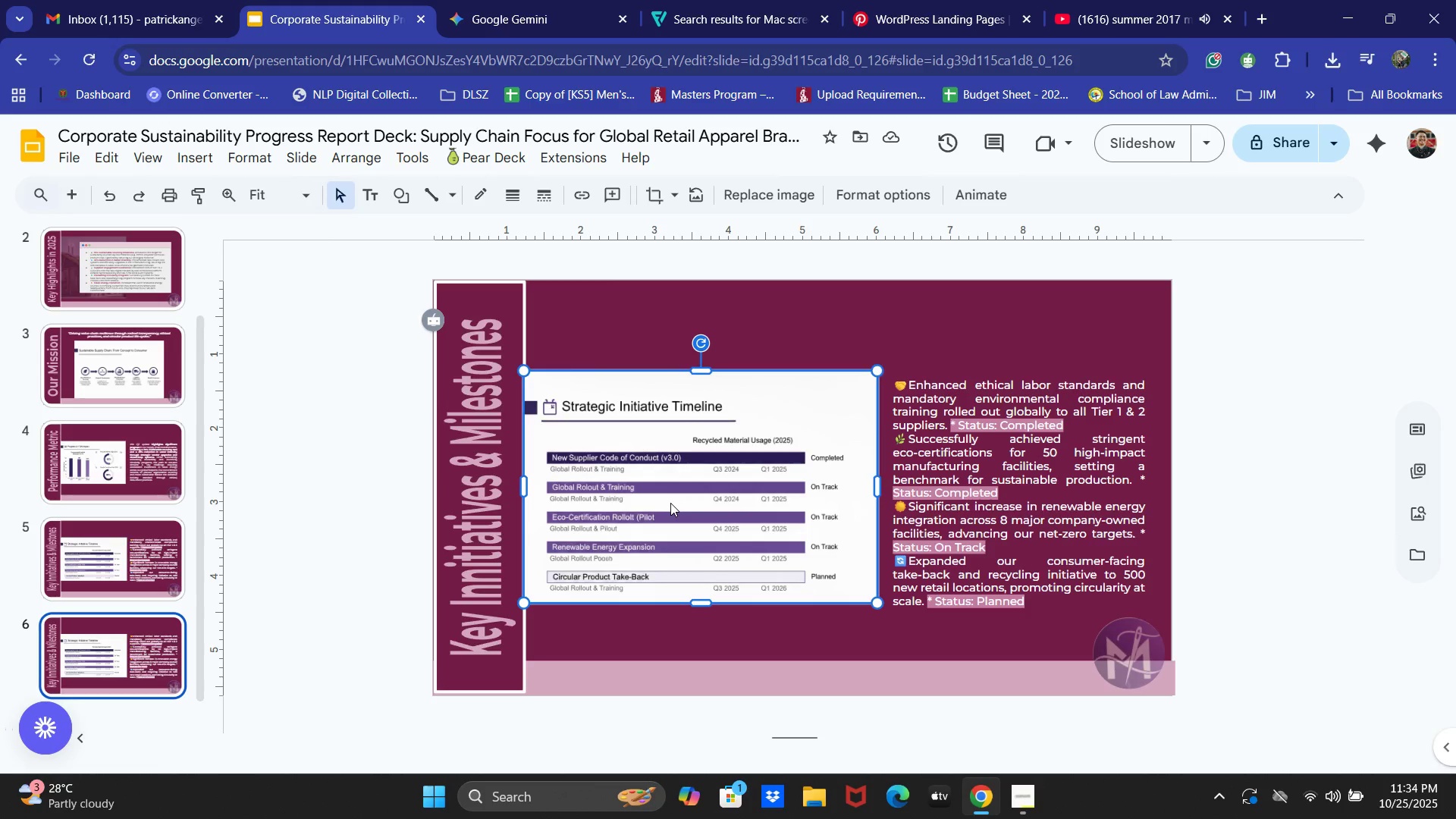 
key(Backspace)
 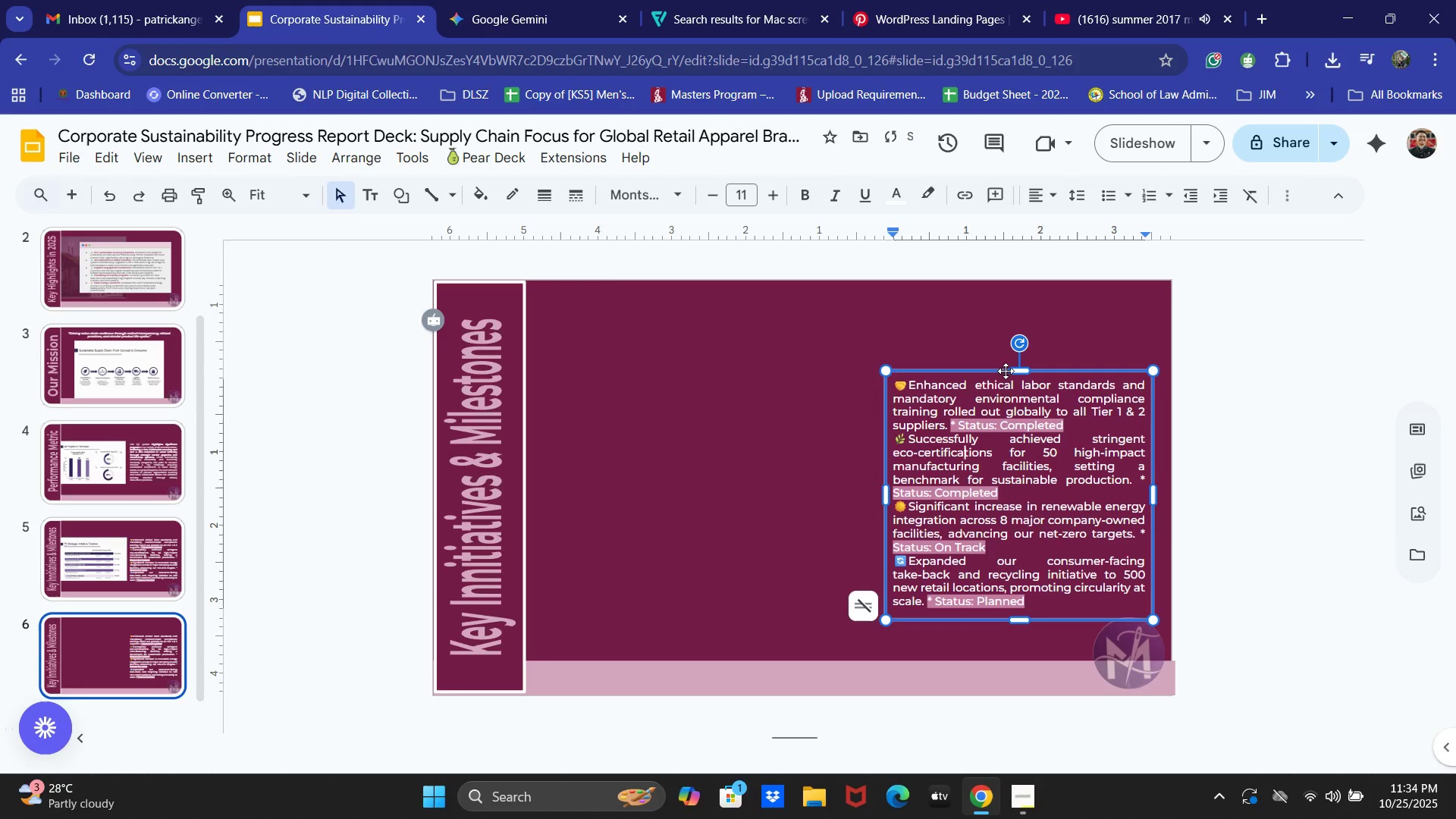 
left_click([992, 378])
 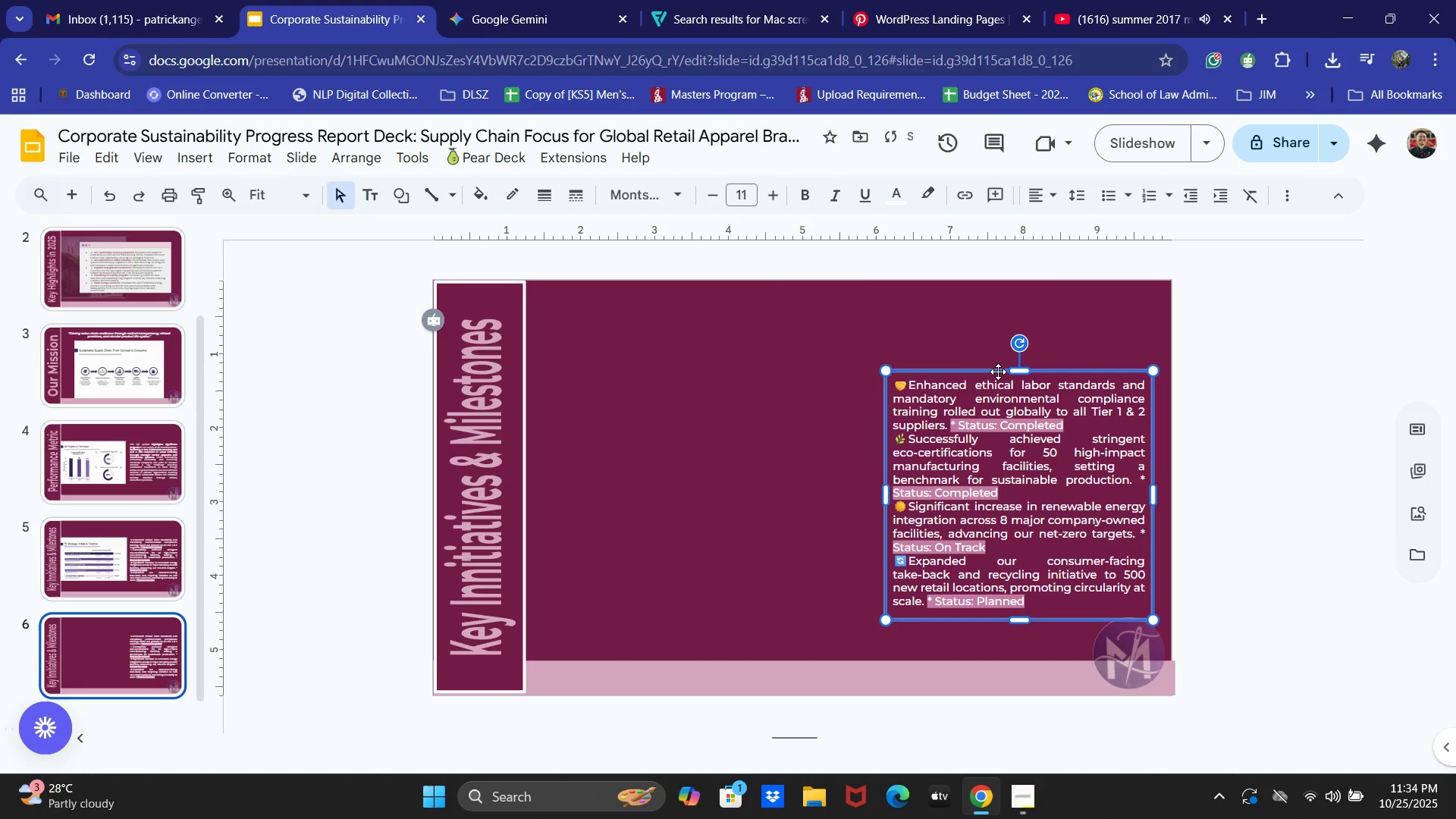 
key(Backspace)
 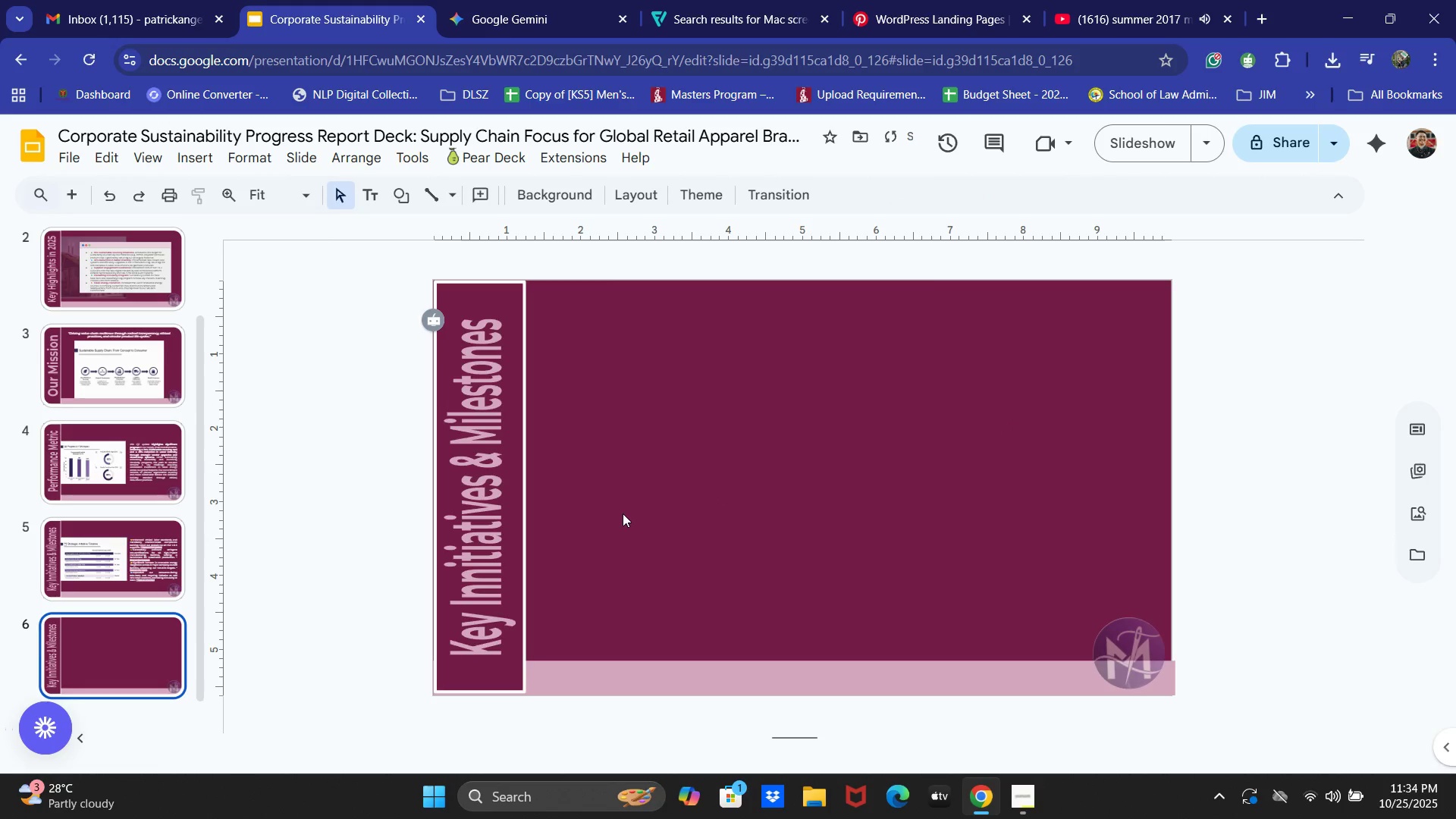 
key(Alt+Tab)